 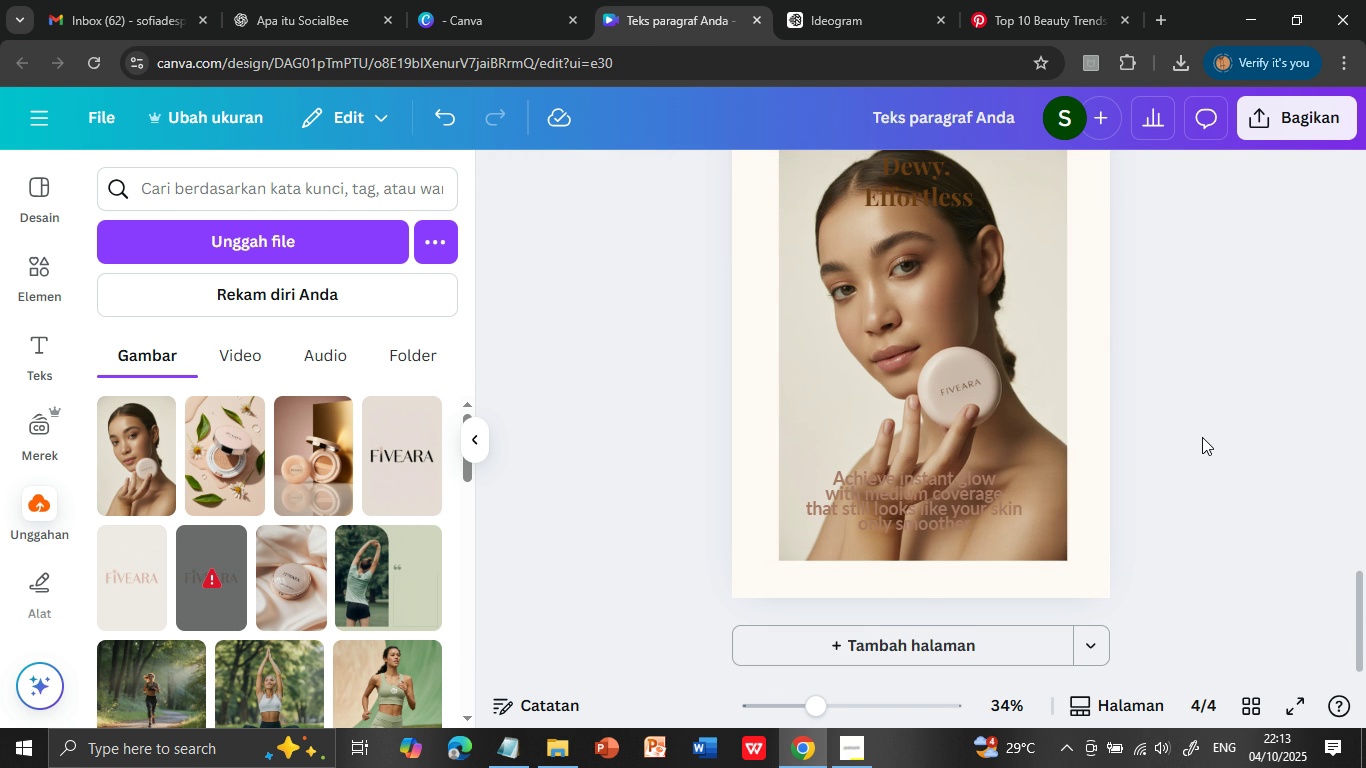 
left_click([955, 479])
 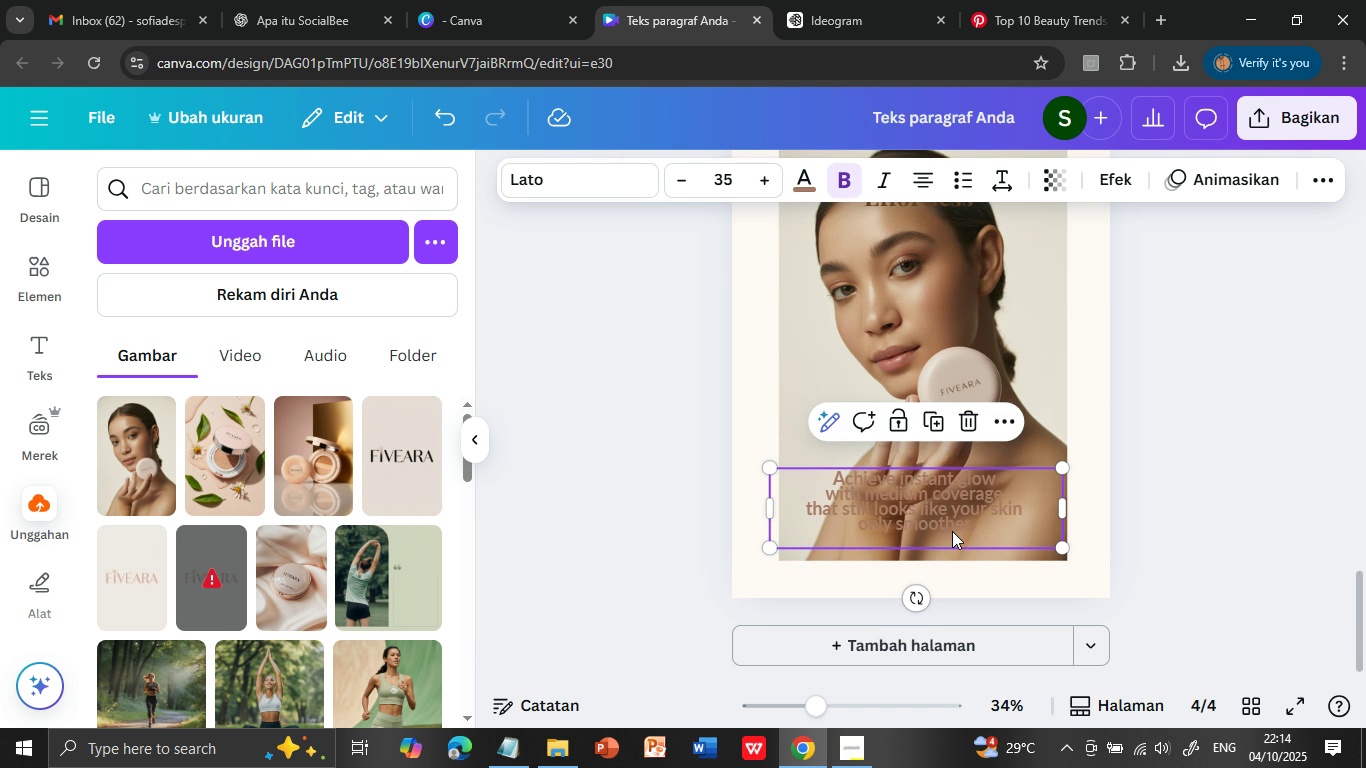 
left_click([952, 533])
 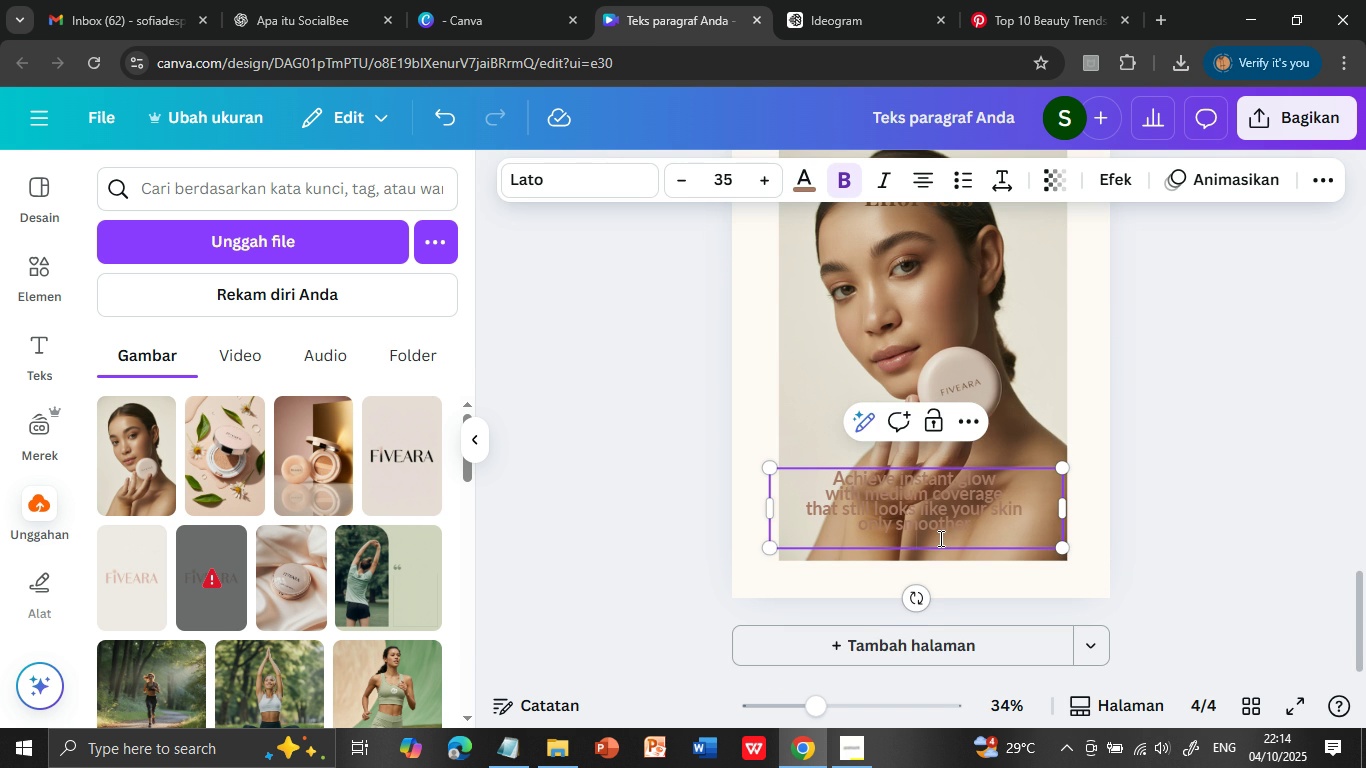 
left_click([939, 538])
 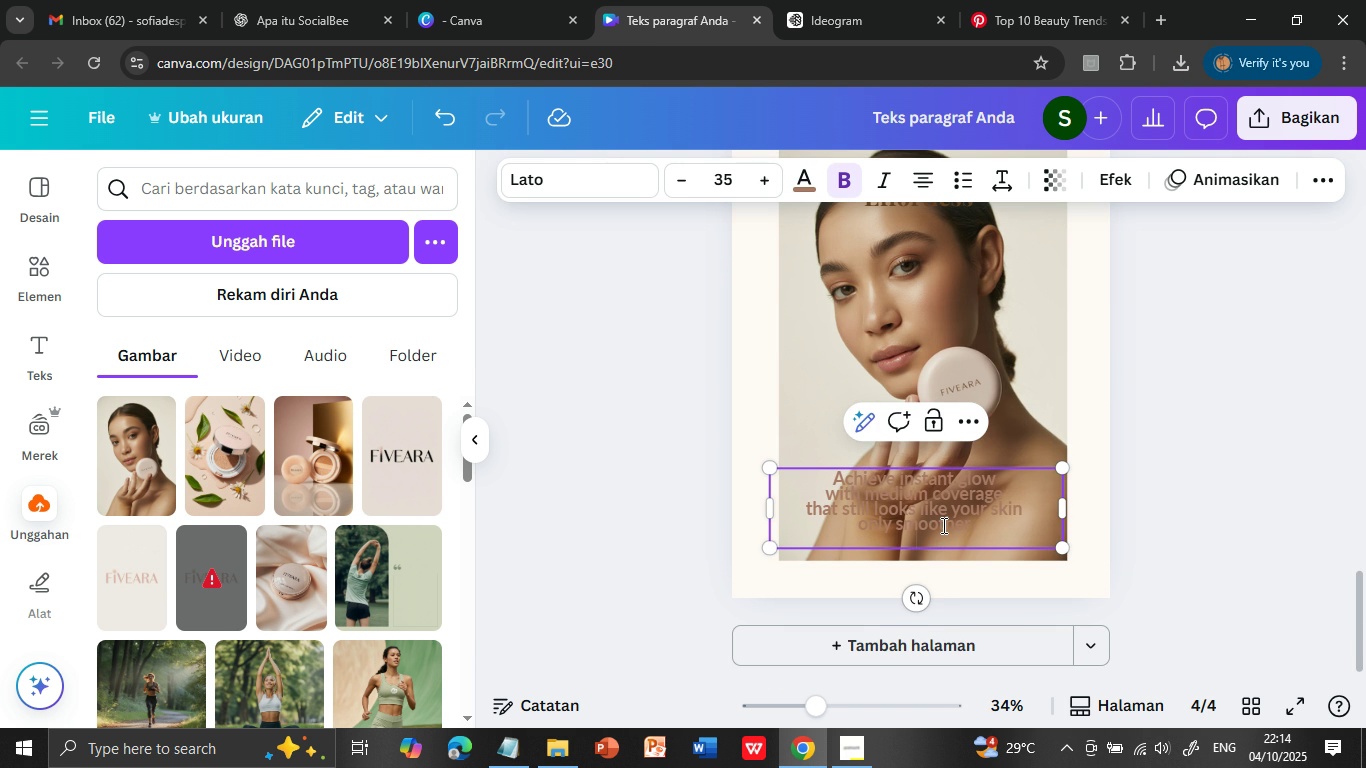 
key(Backspace)
 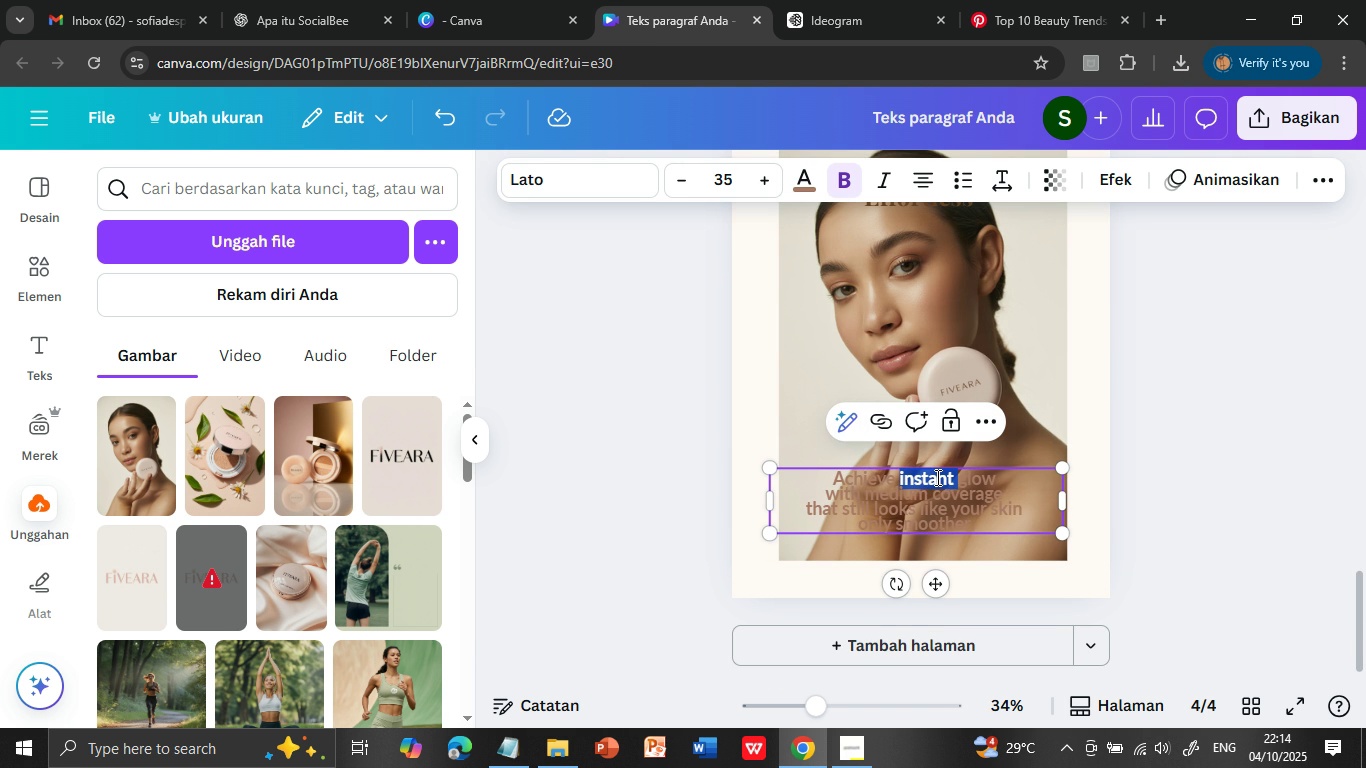 
triple_click([933, 478])
 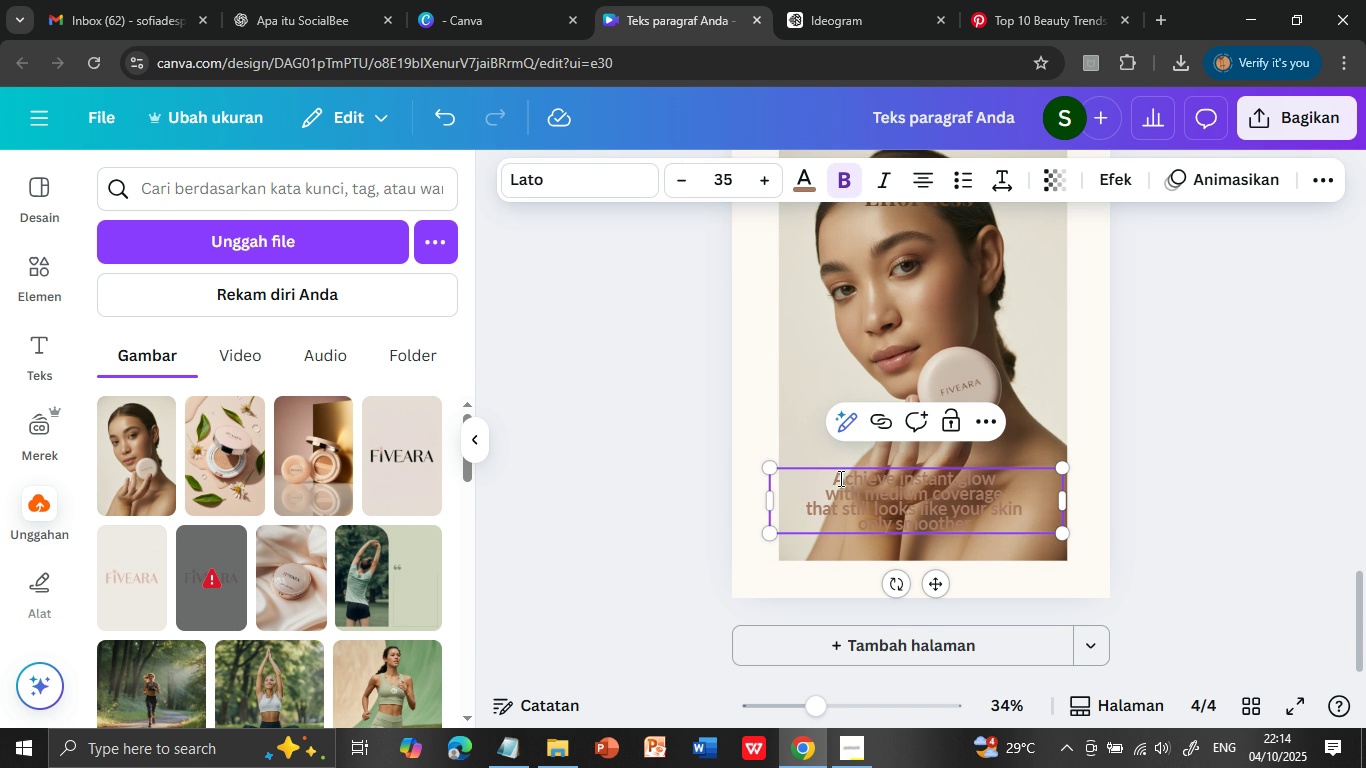 
double_click([839, 478])
 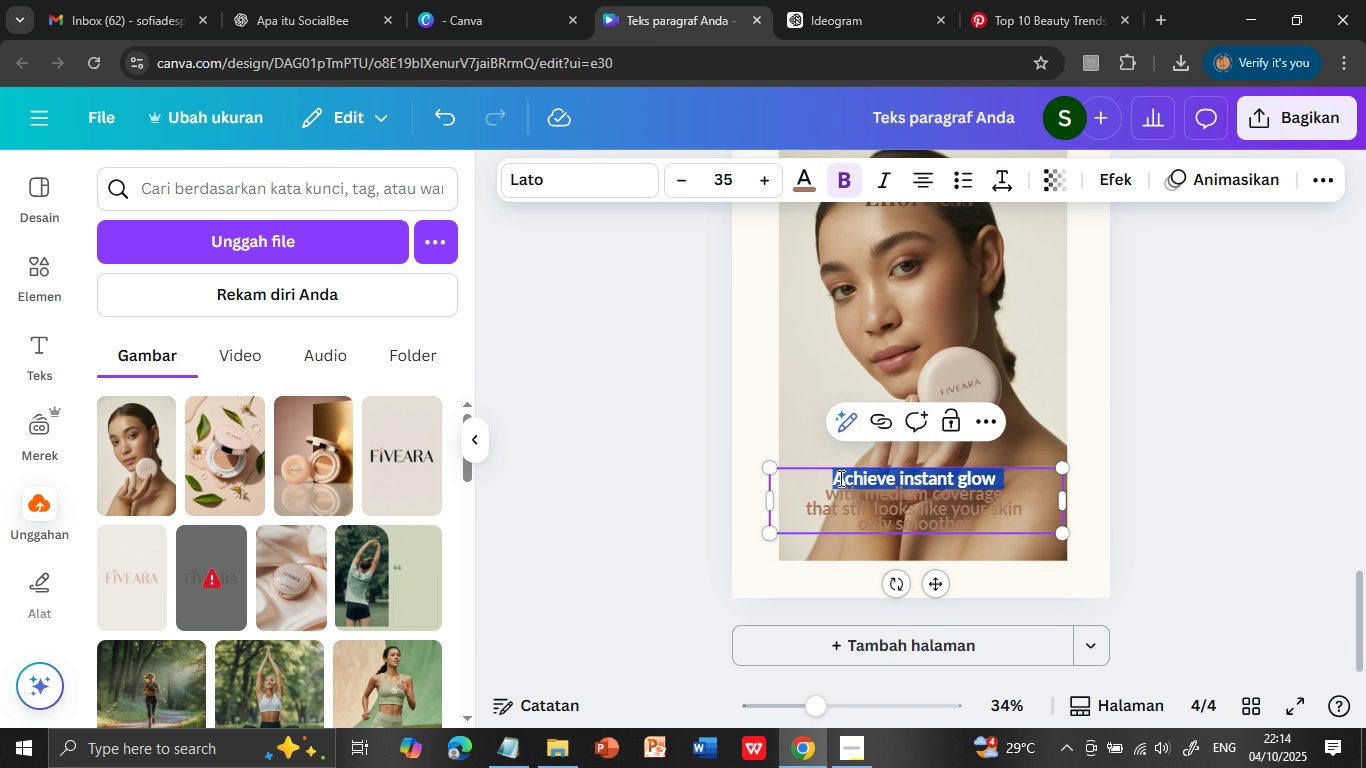 
triple_click([839, 478])